 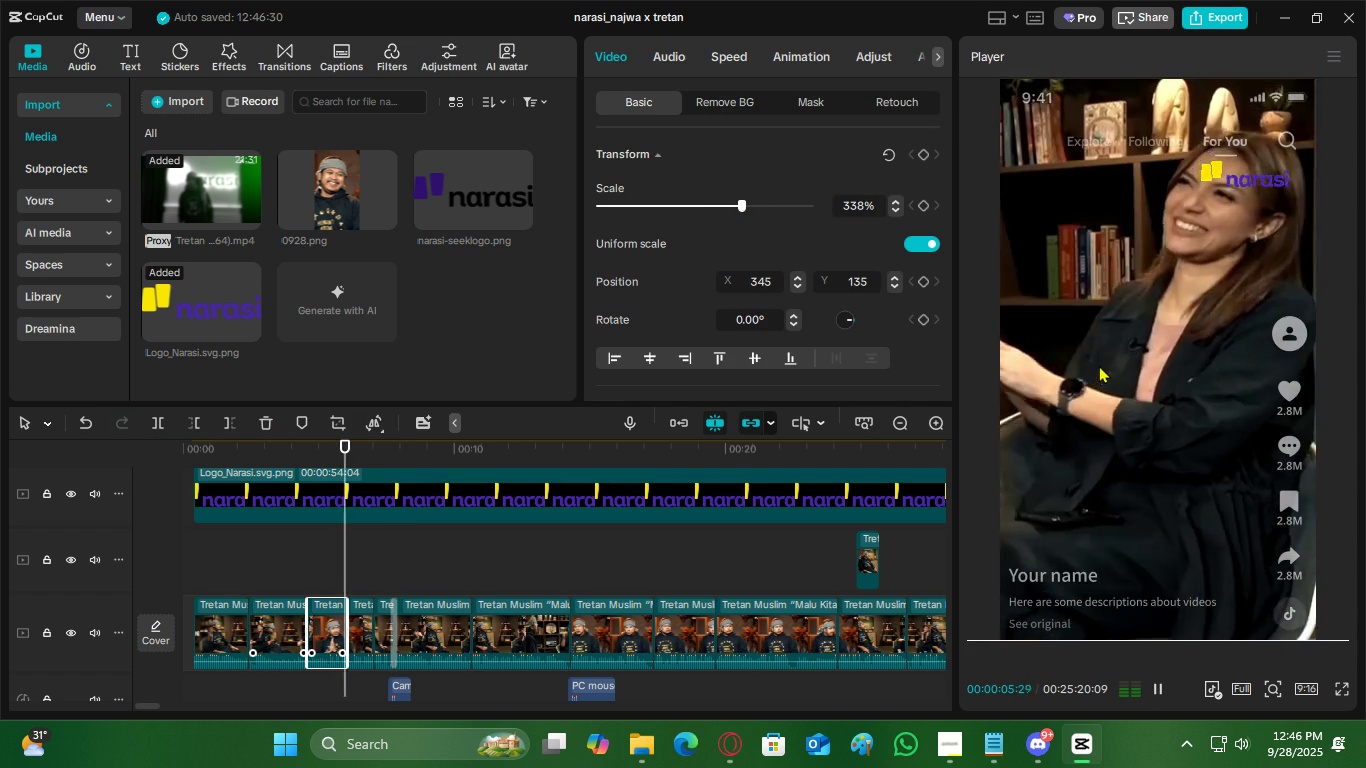 
key(Space)
 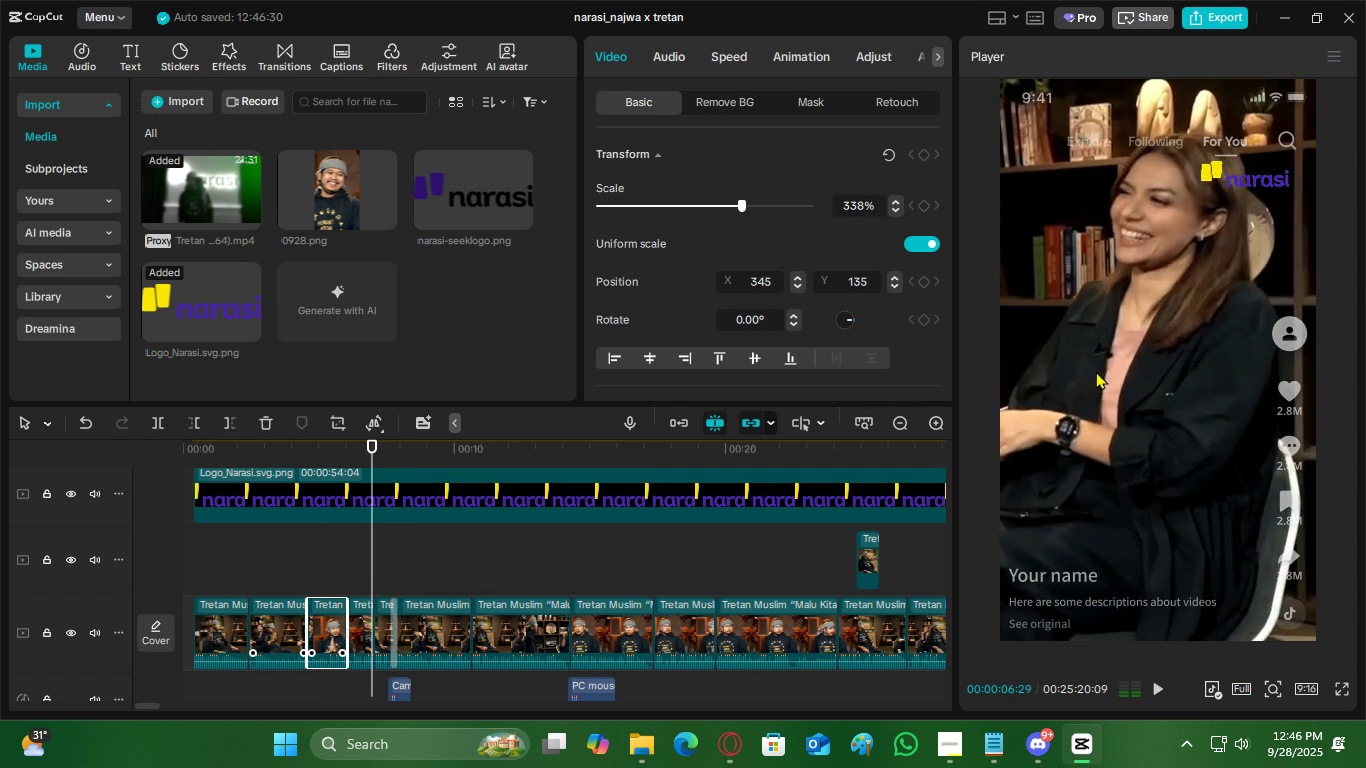 
key(Space)
 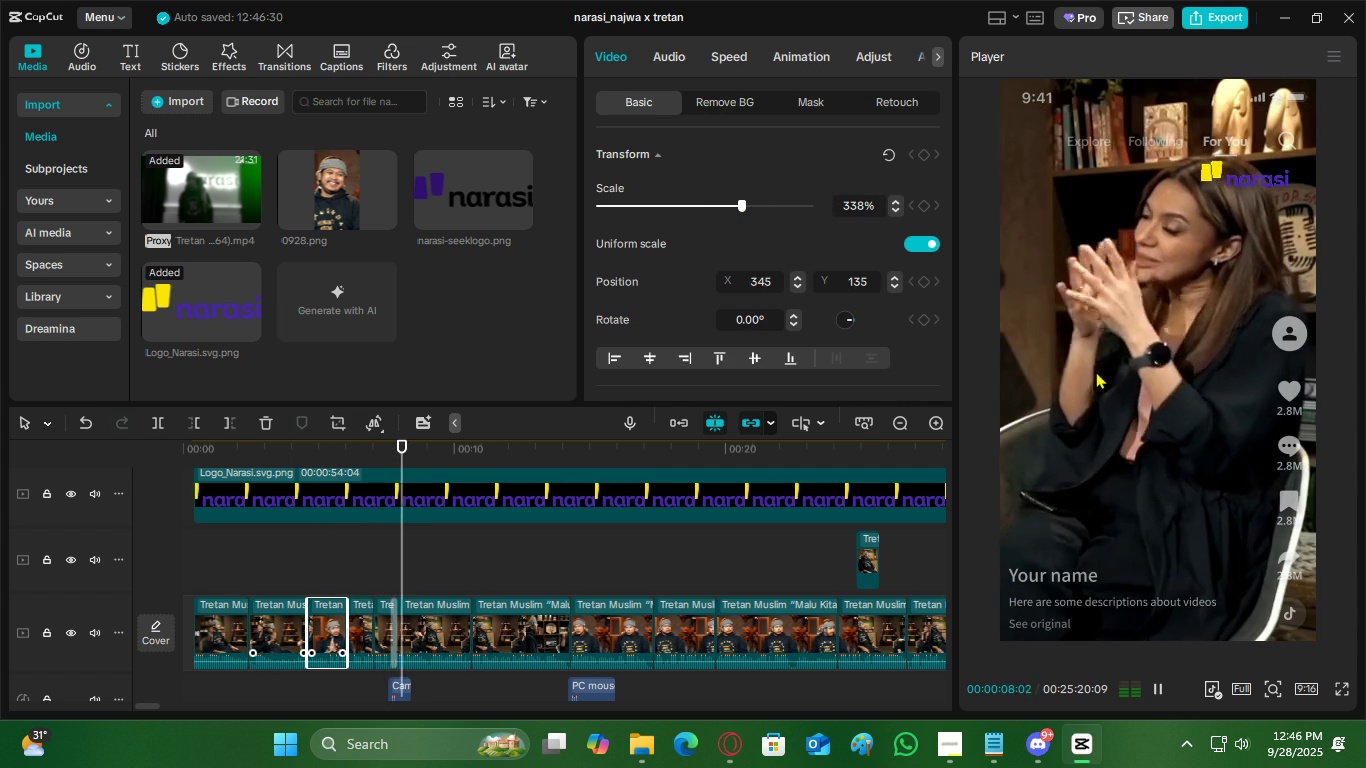 
key(Space)
 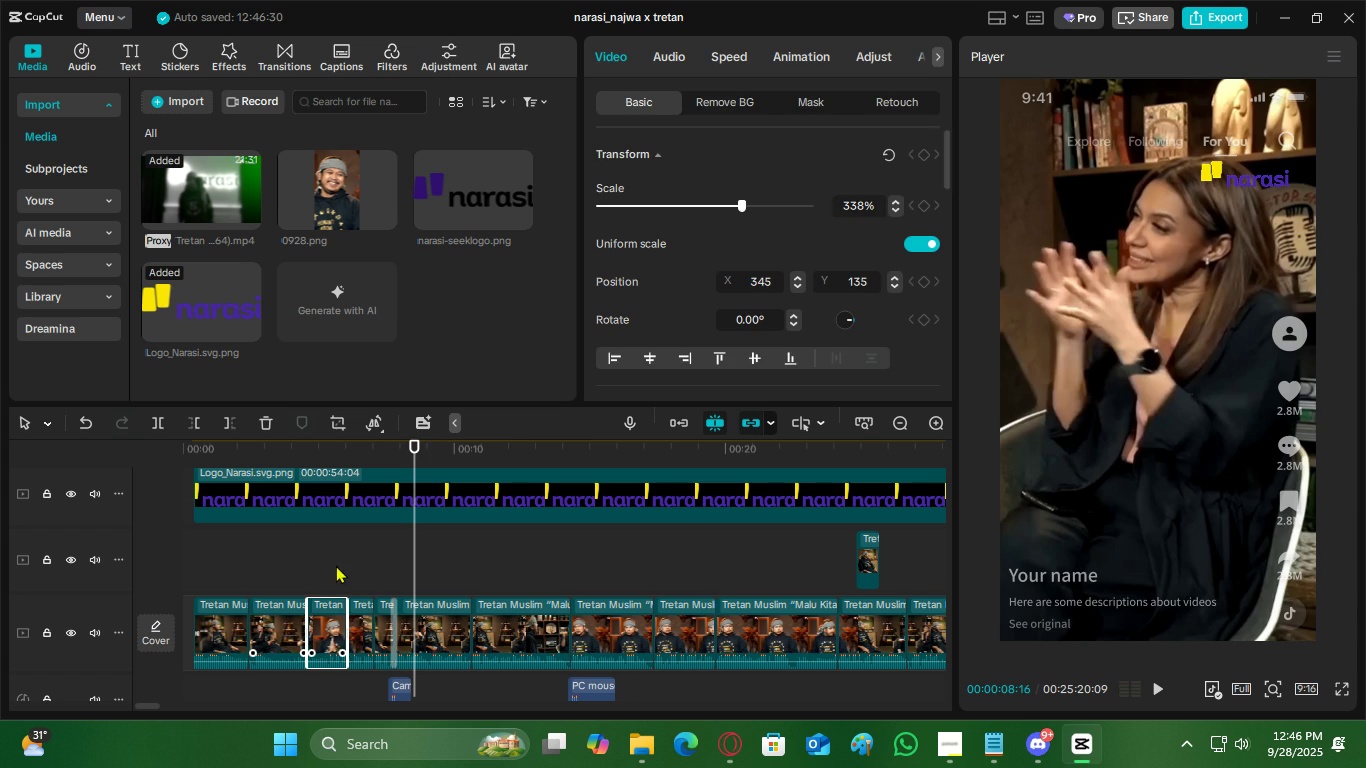 
left_click([336, 565])